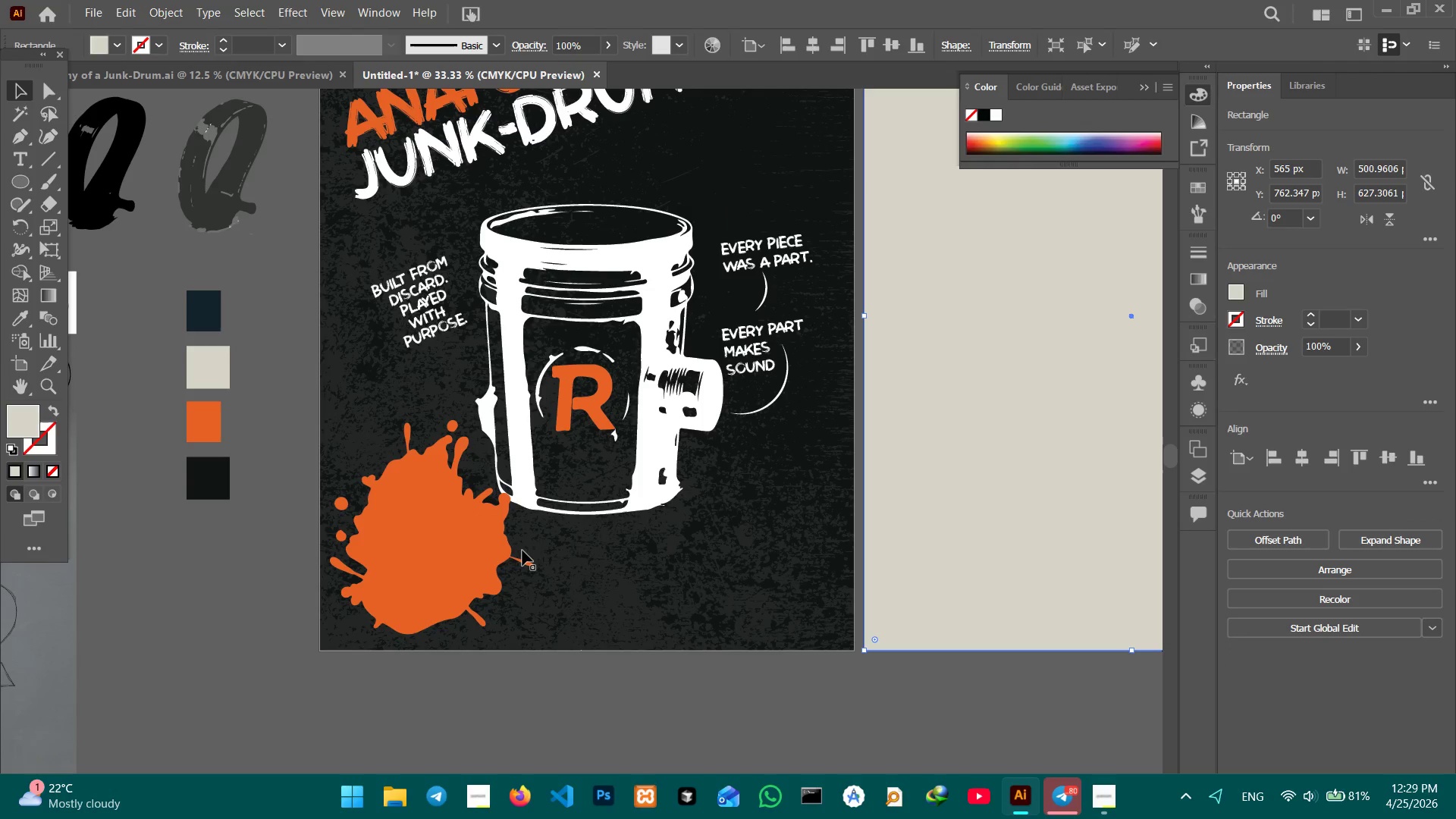 
left_click([464, 557])
 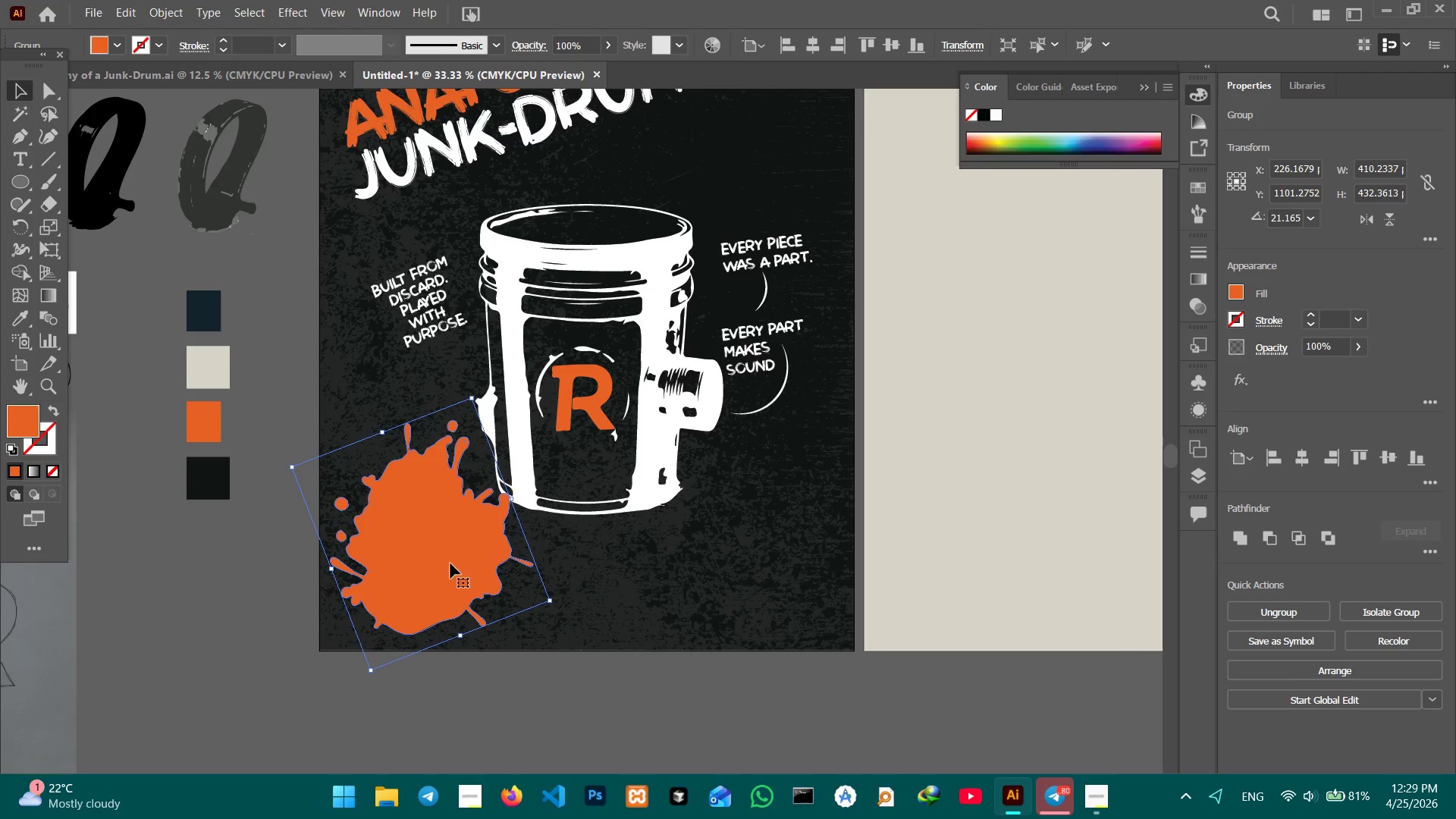 
left_click_drag(start_coordinate=[450, 563], to_coordinate=[450, 572])
 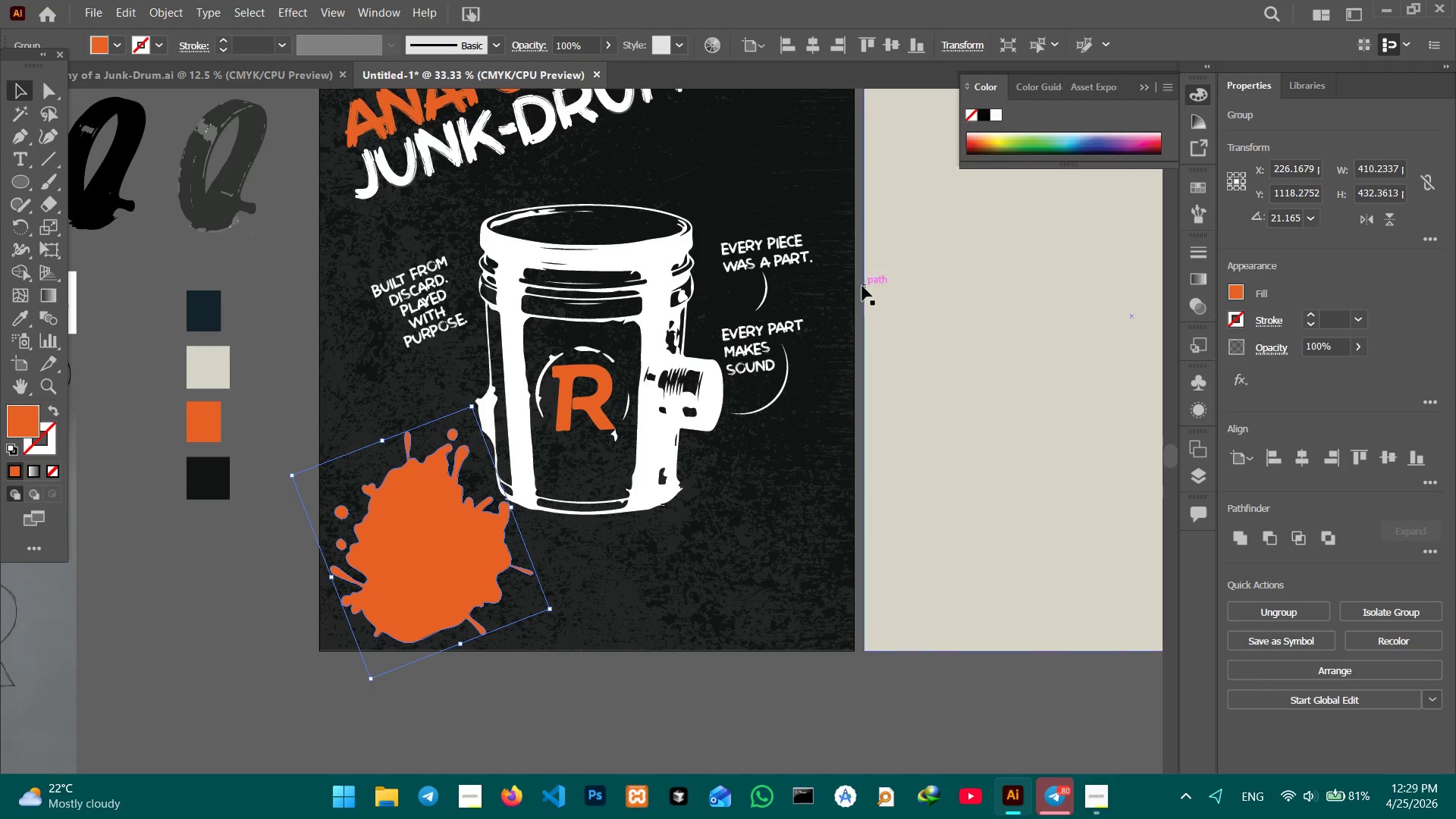 
left_click([766, 253])
 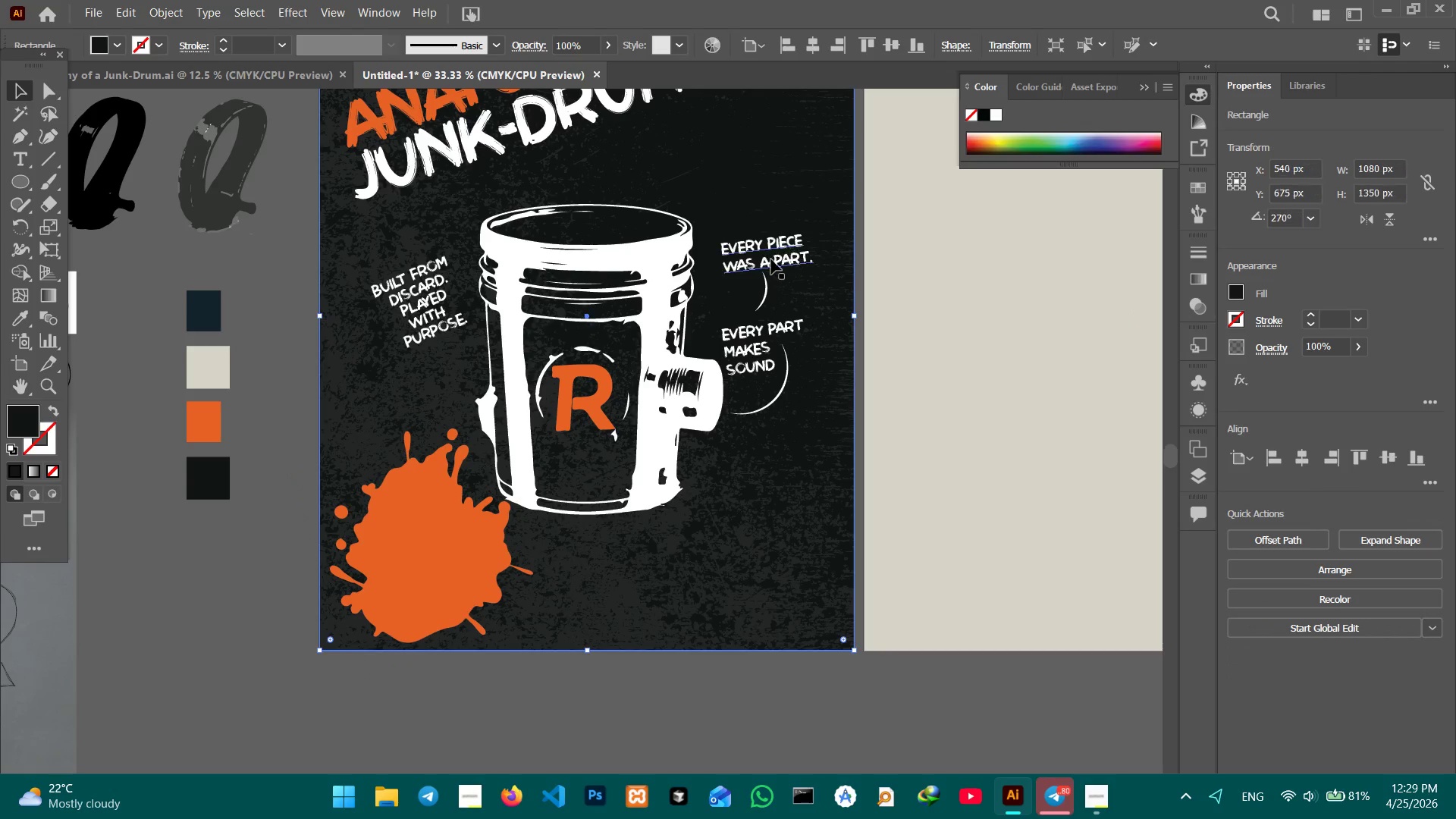 
left_click([771, 259])
 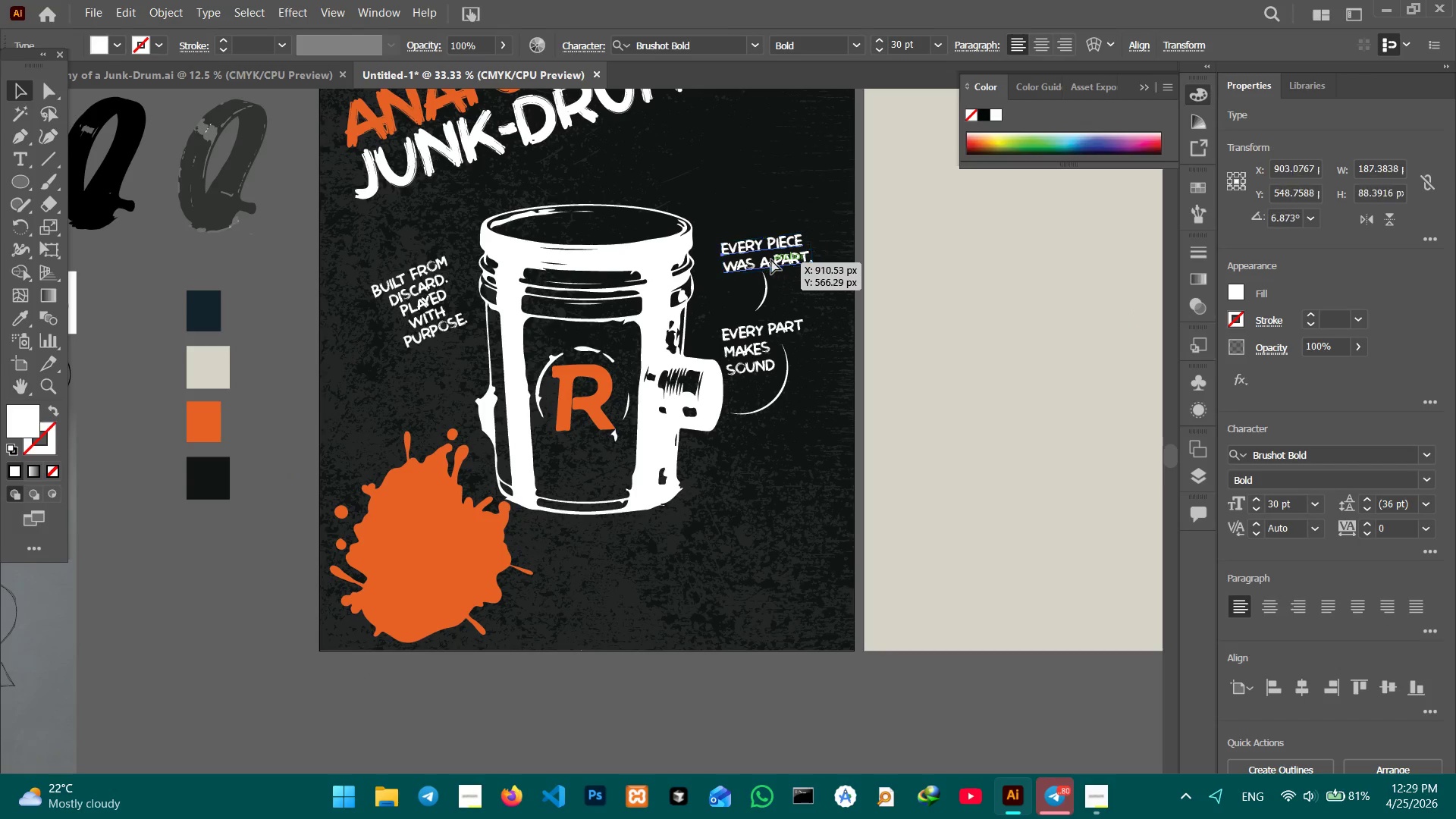 
key(Control+C)
 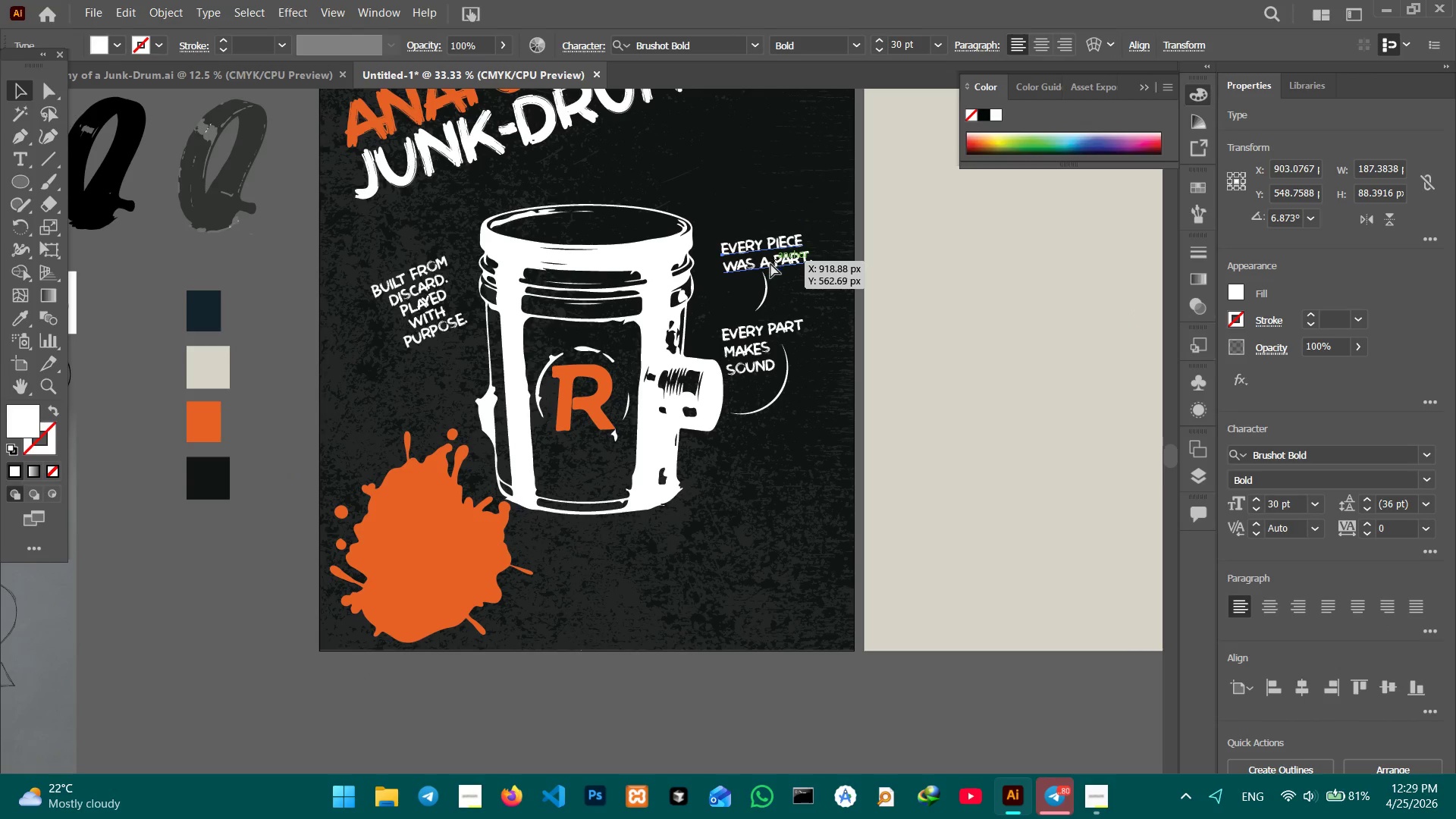 
key(Control+V)
 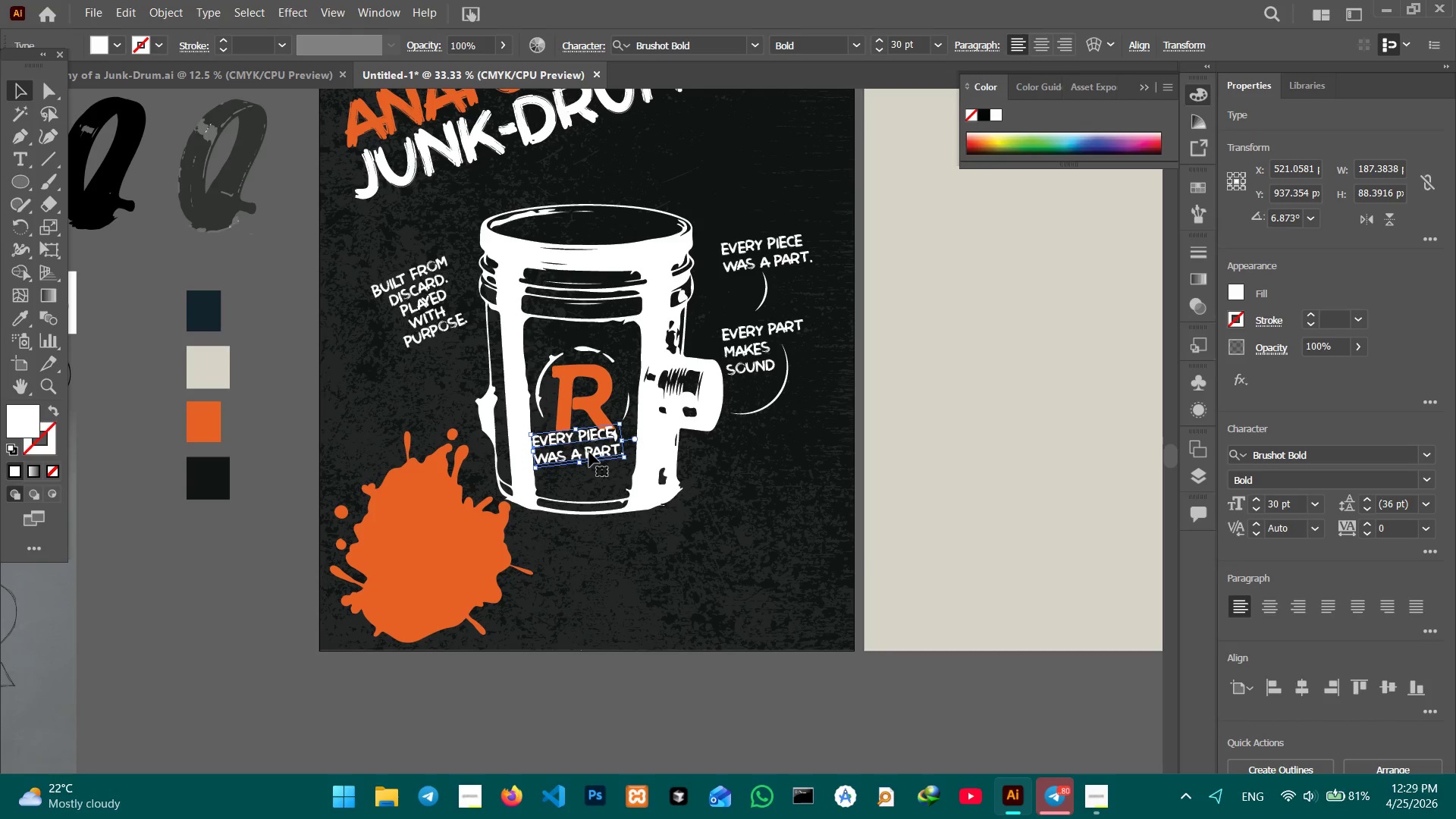 
left_click_drag(start_coordinate=[589, 452], to_coordinate=[453, 541])
 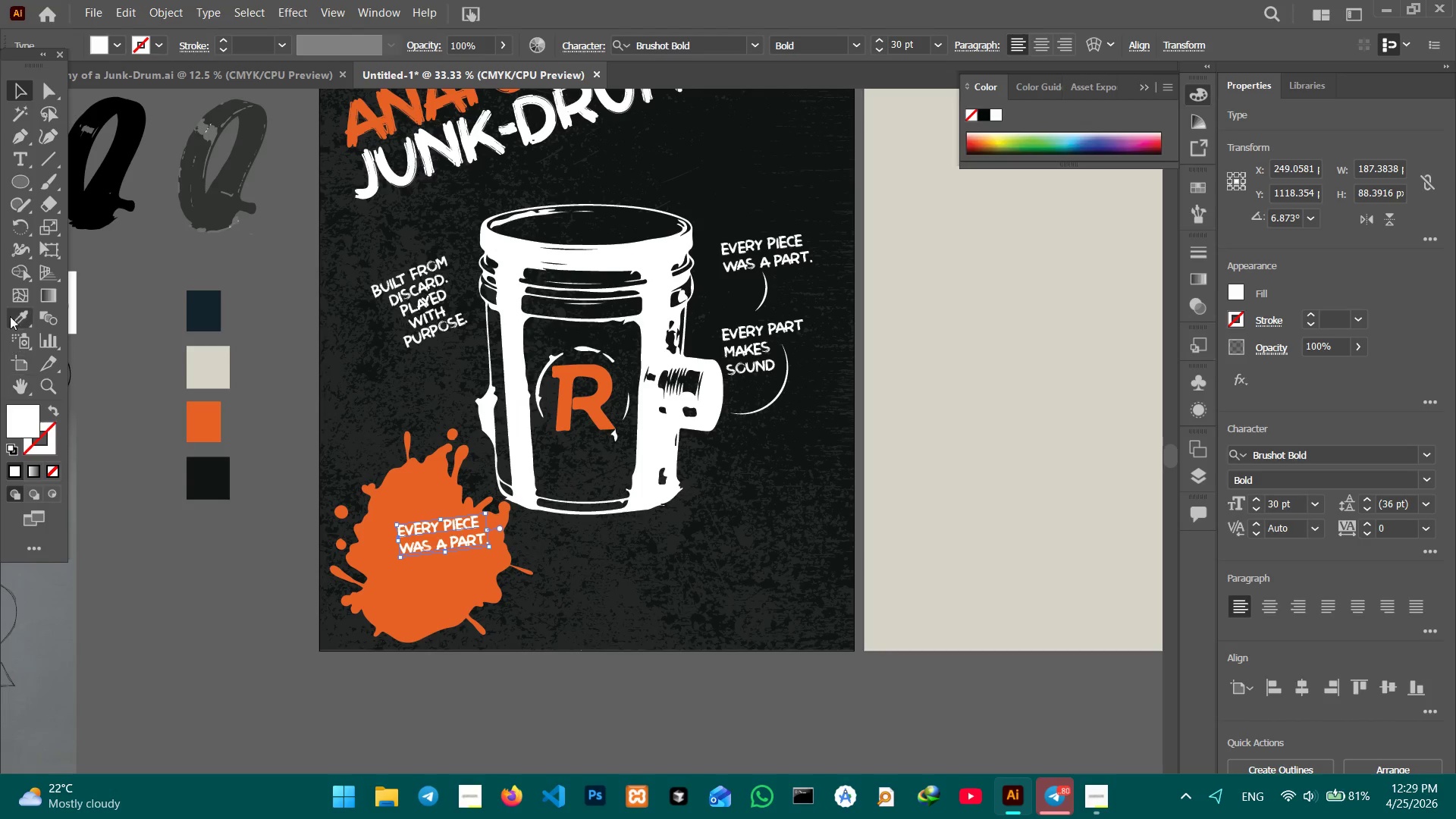 
left_click([15, 322])
 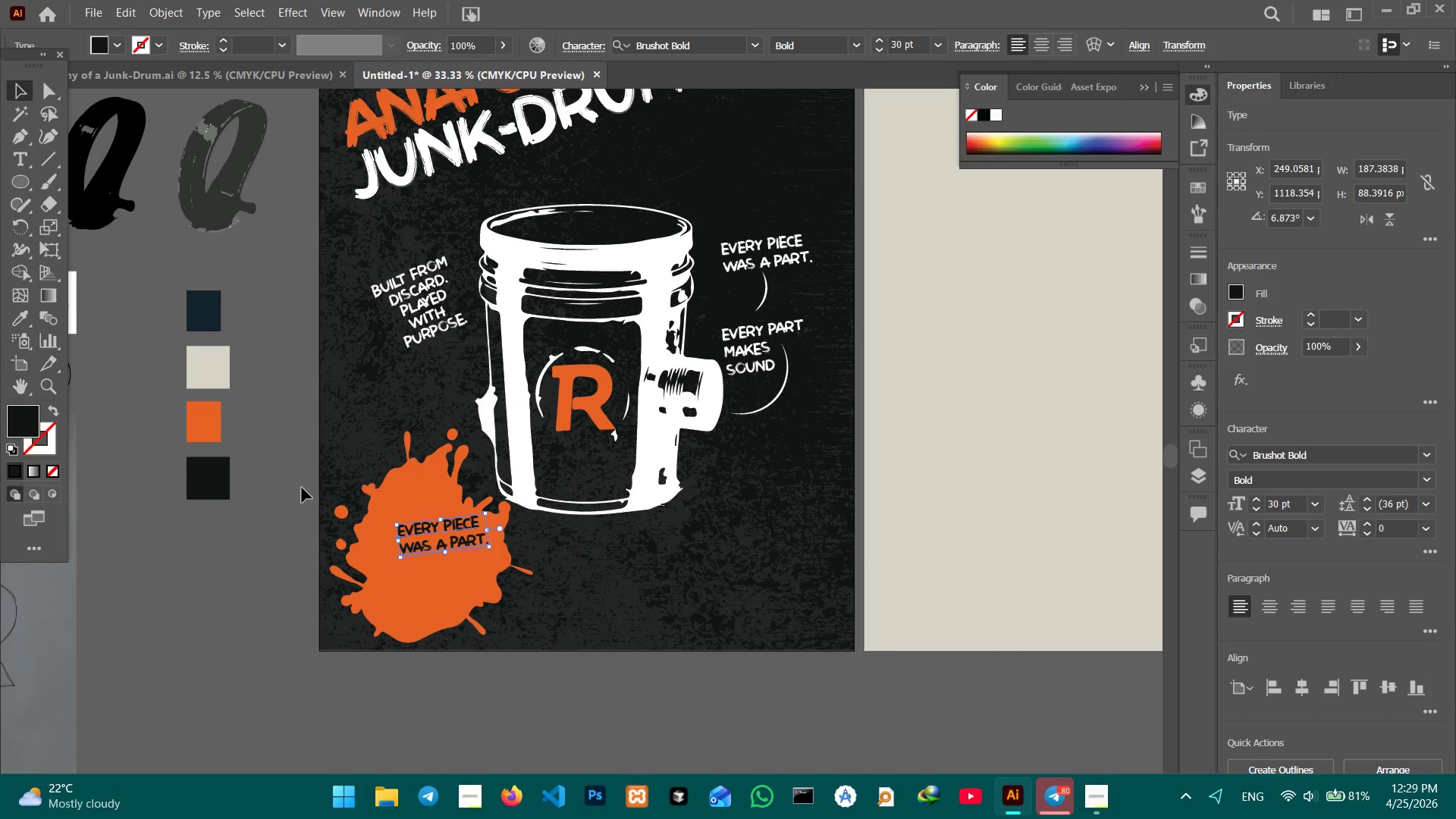 
double_click([411, 526])
 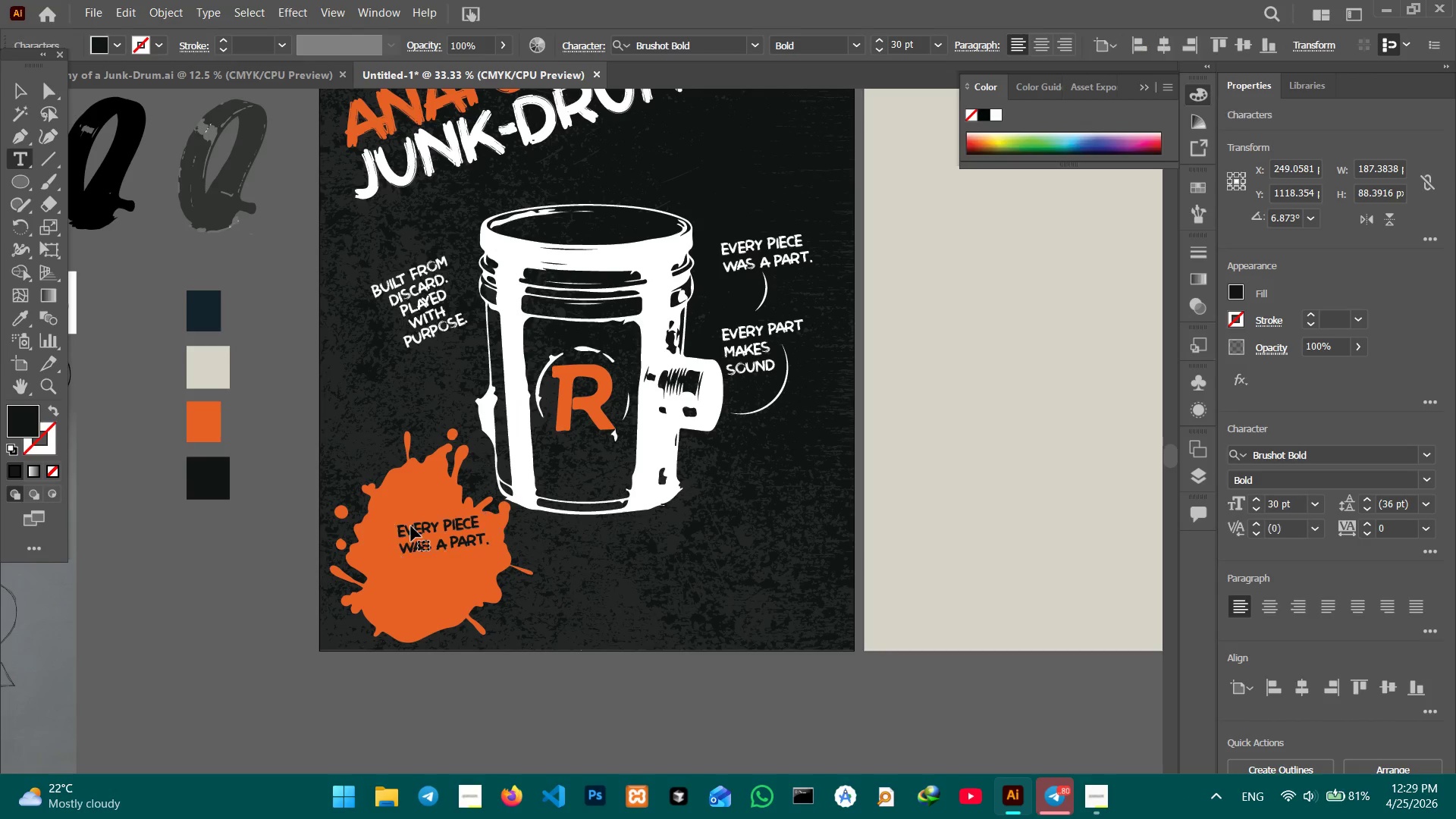 
triple_click([411, 526])
 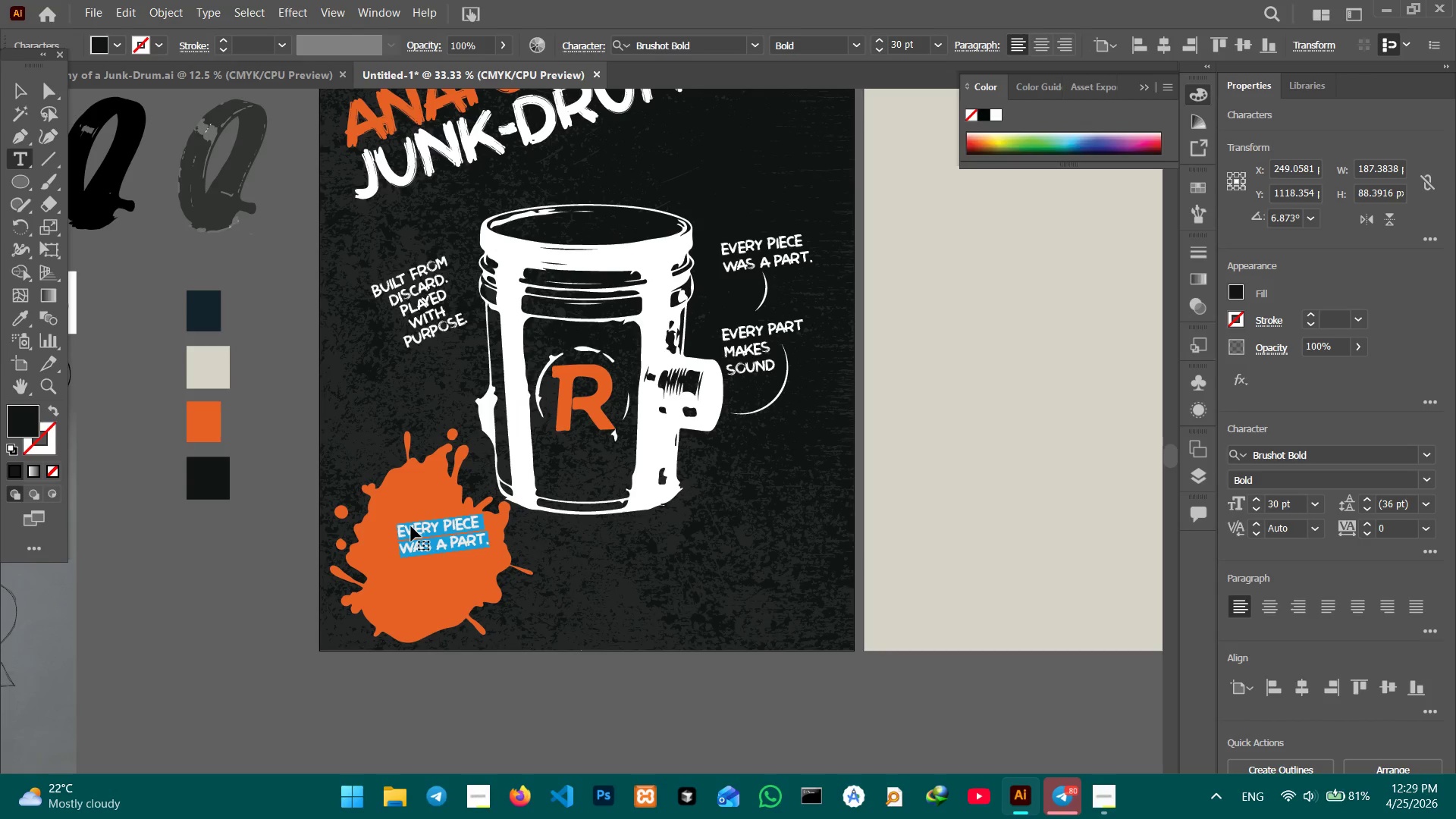 
type(TRASH)
 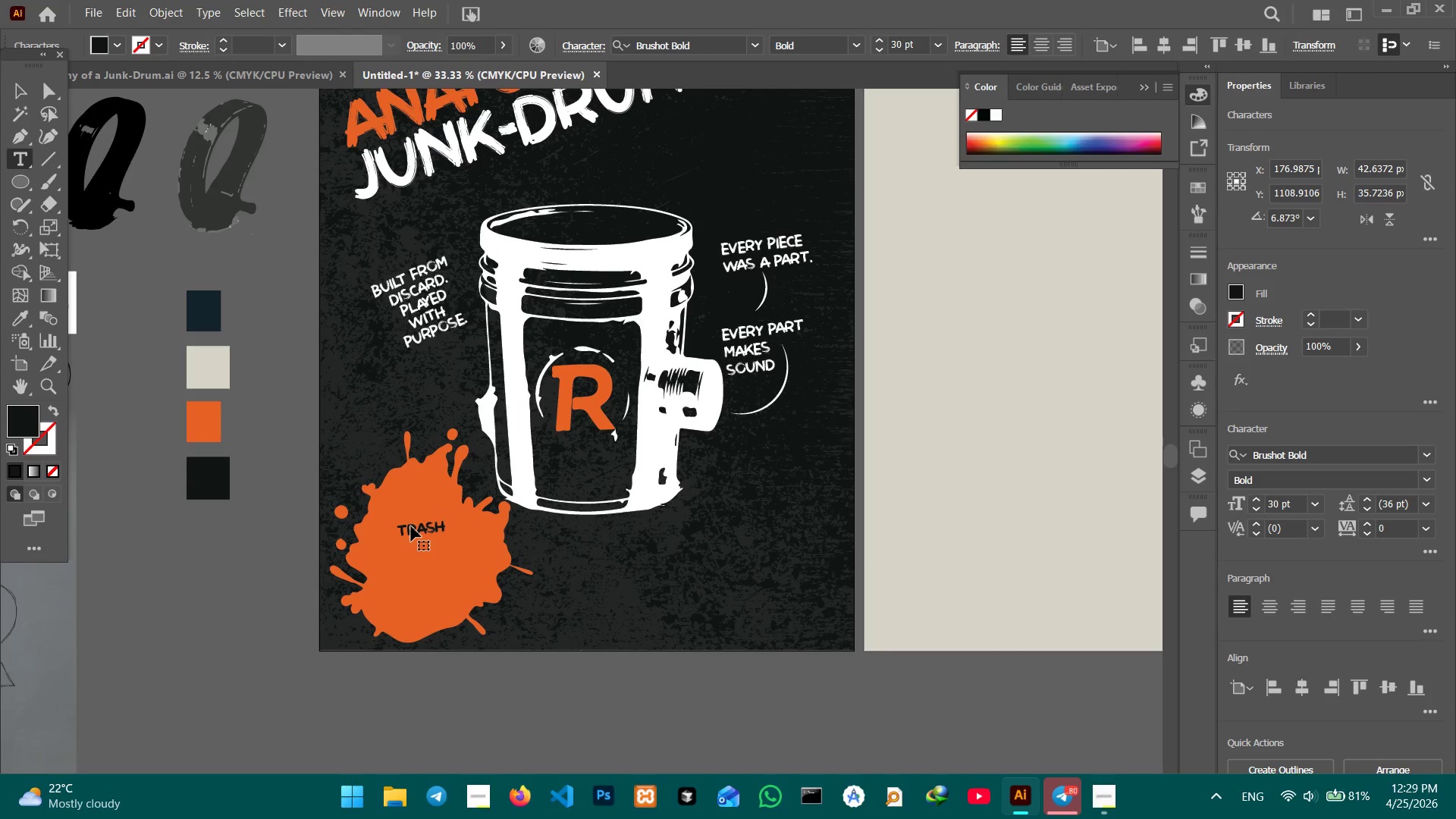 
key(Shift+Enter)
 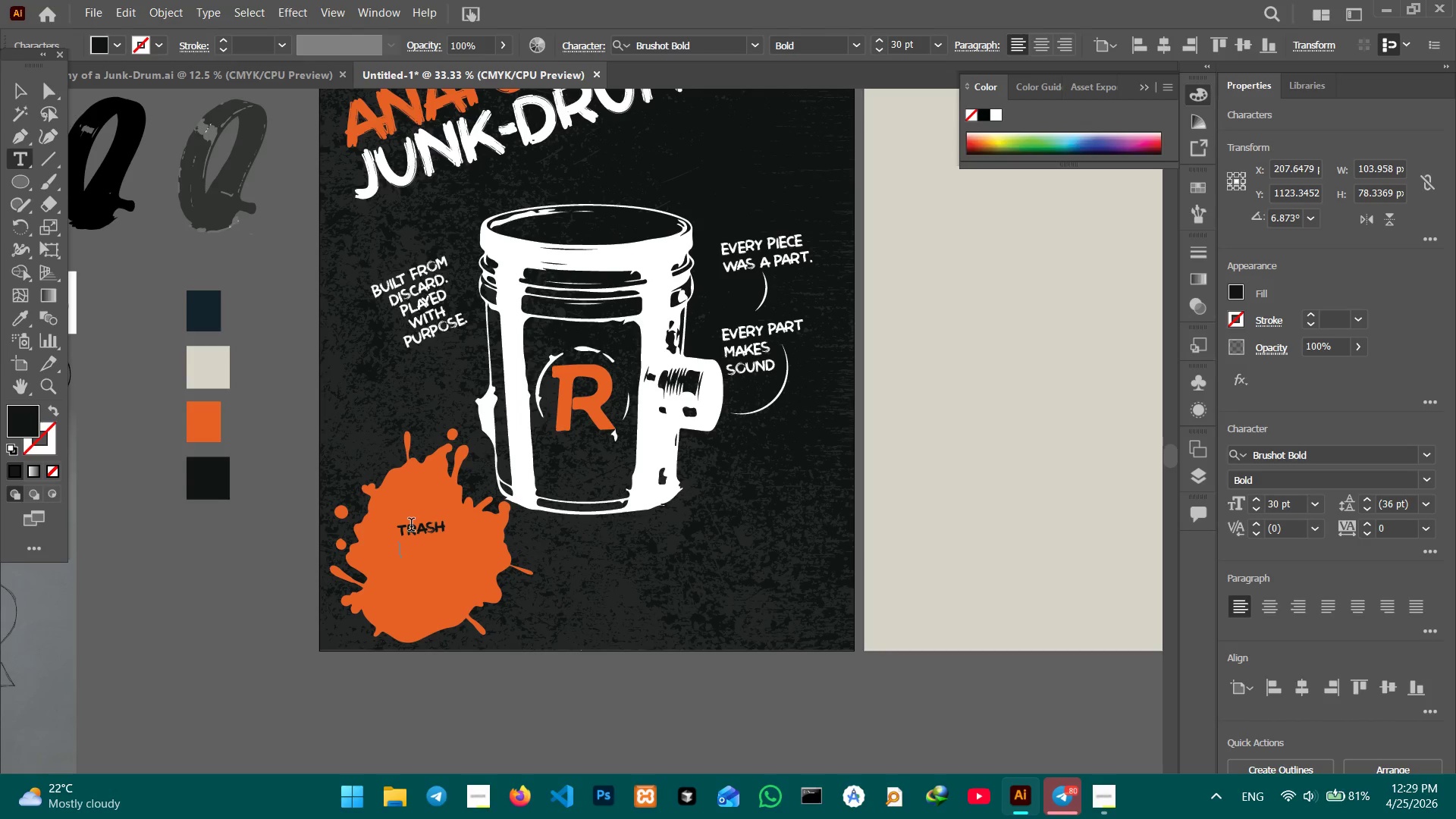 
type(BECOMES)
 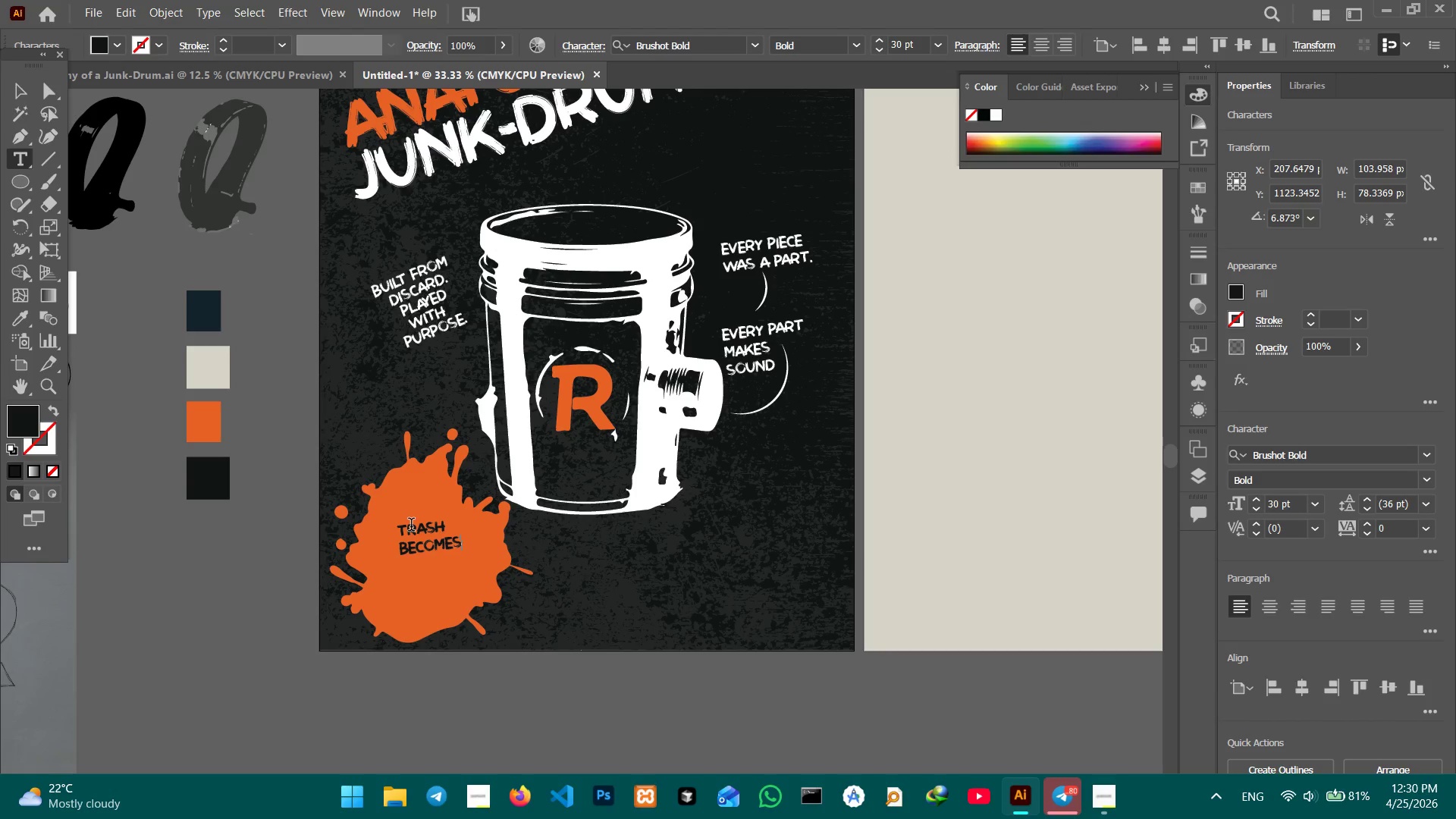 
key(Shift+Enter)
 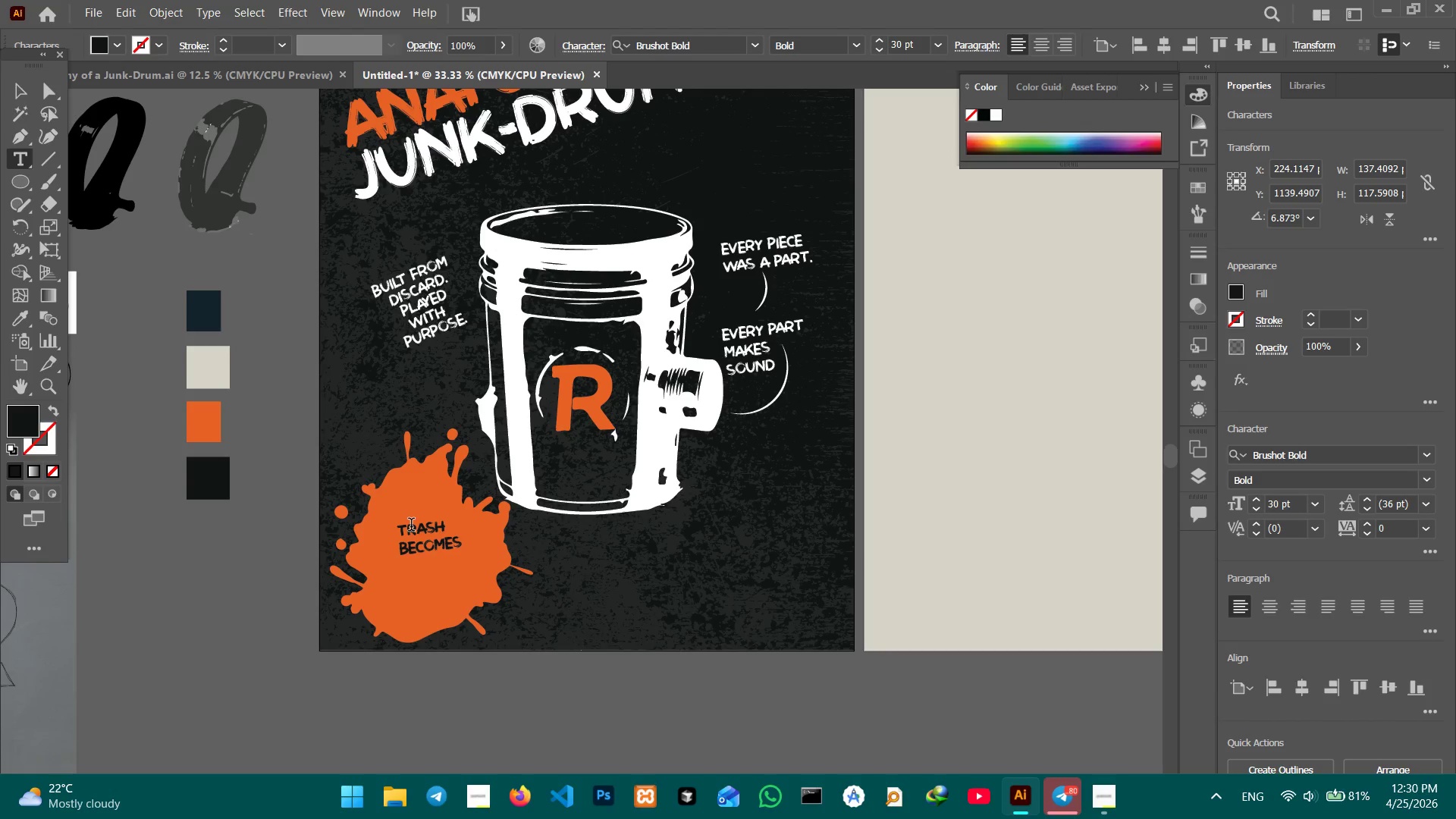 
type(MUSIC.)
 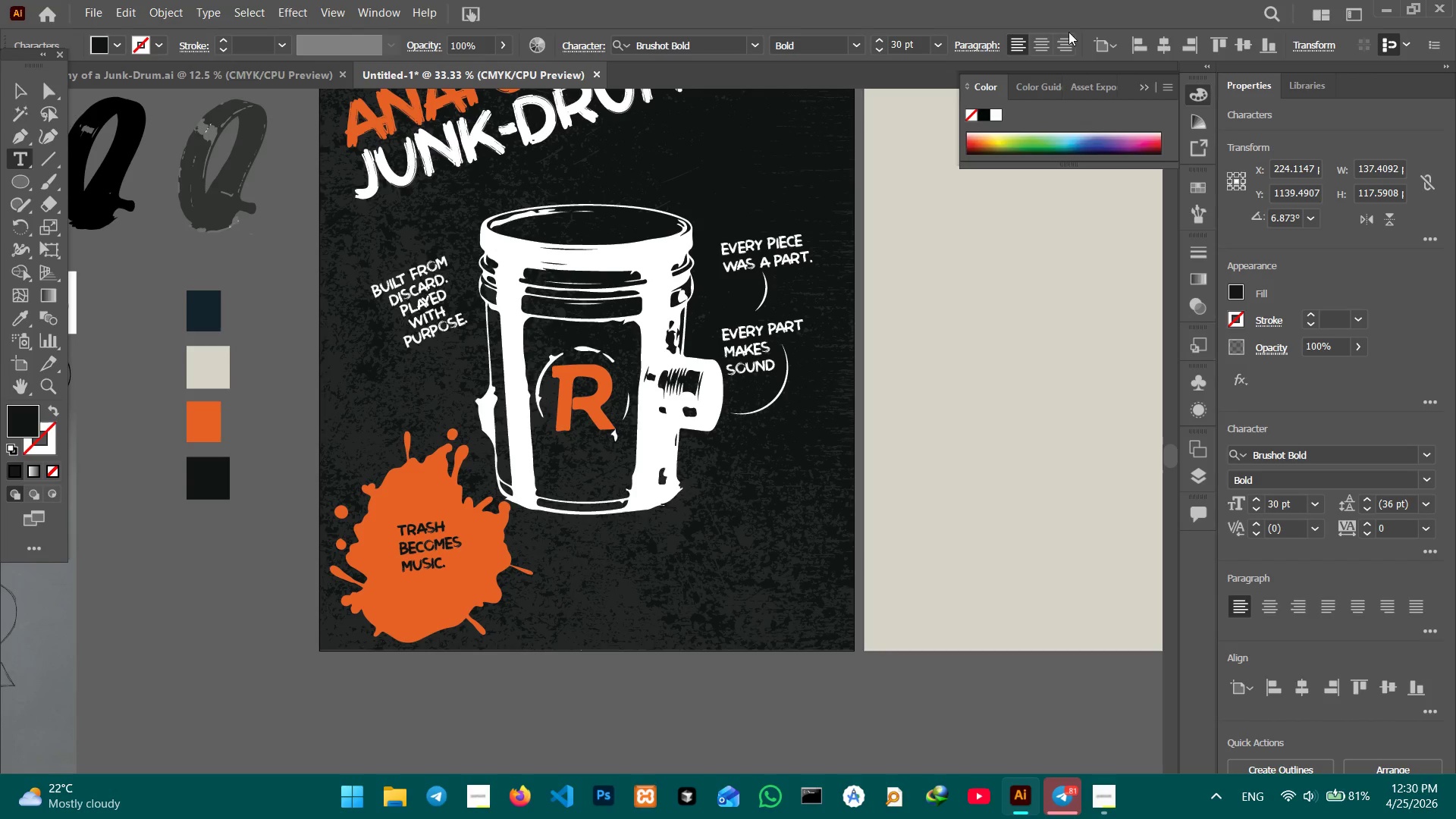 
left_click([1050, 42])
 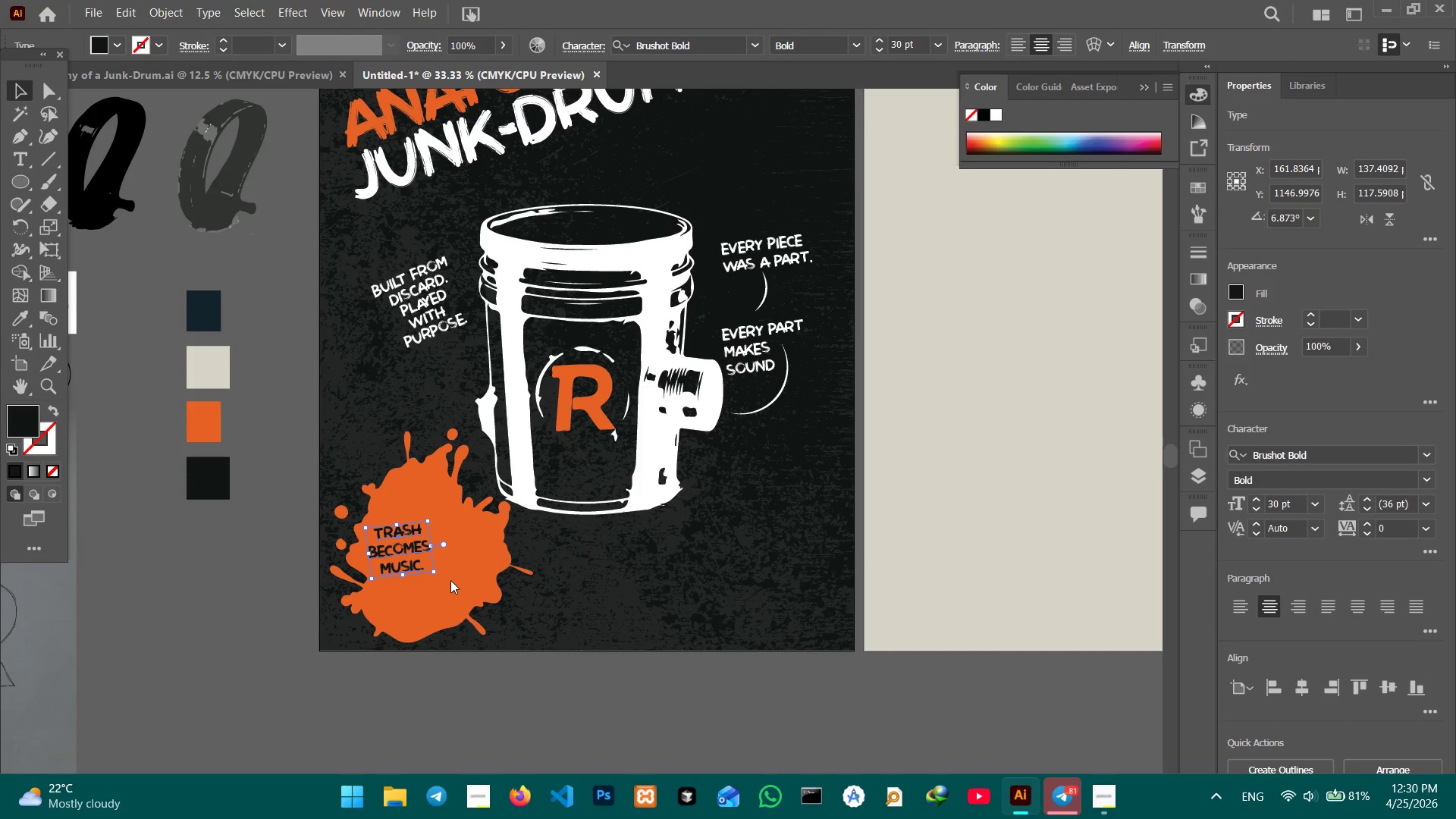 
left_click_drag(start_coordinate=[436, 576], to_coordinate=[491, 613])
 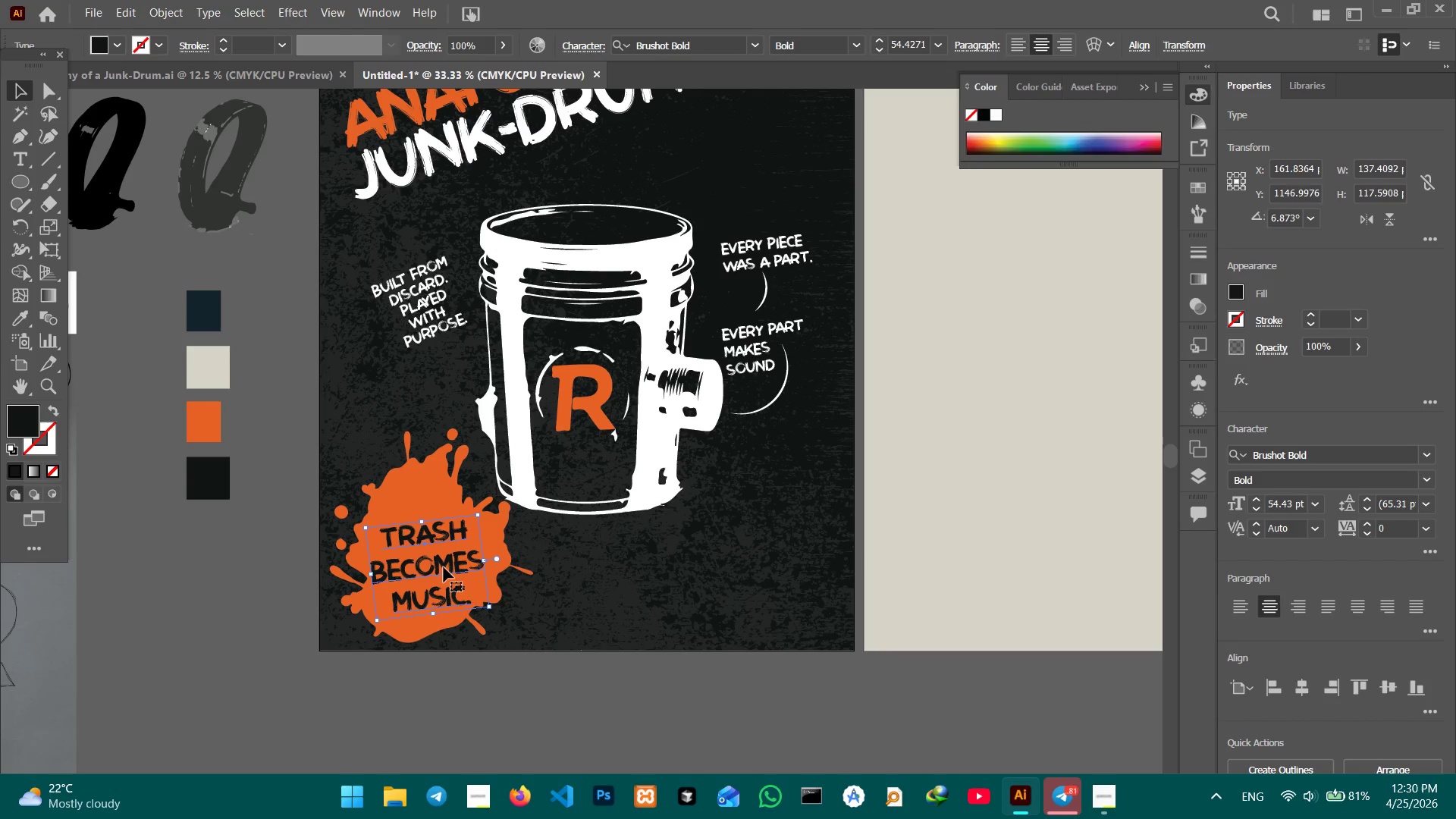 
hold_key(key=ShiftLeft, duration=0.72)
 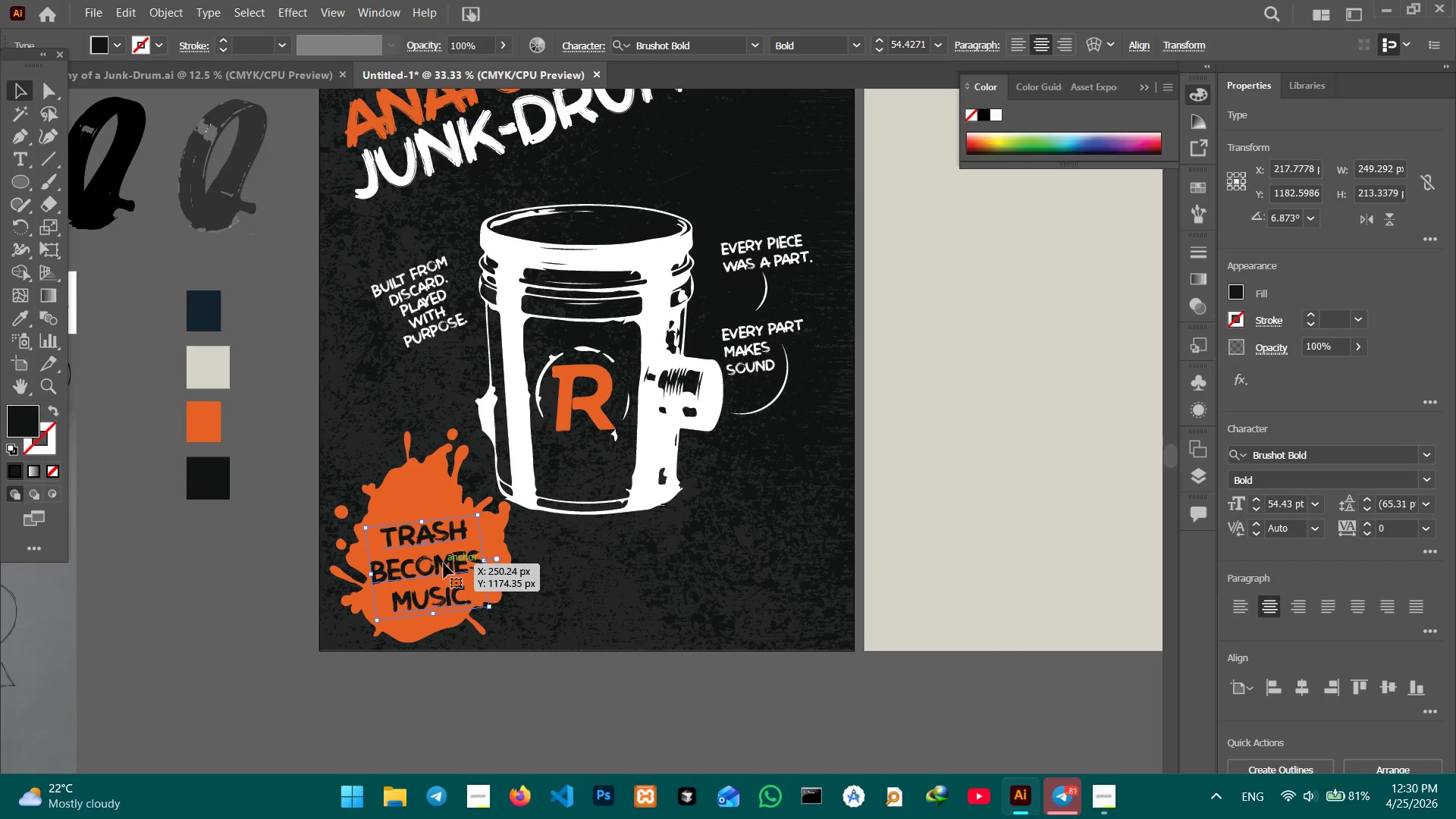 
left_click_drag(start_coordinate=[444, 563], to_coordinate=[447, 557])
 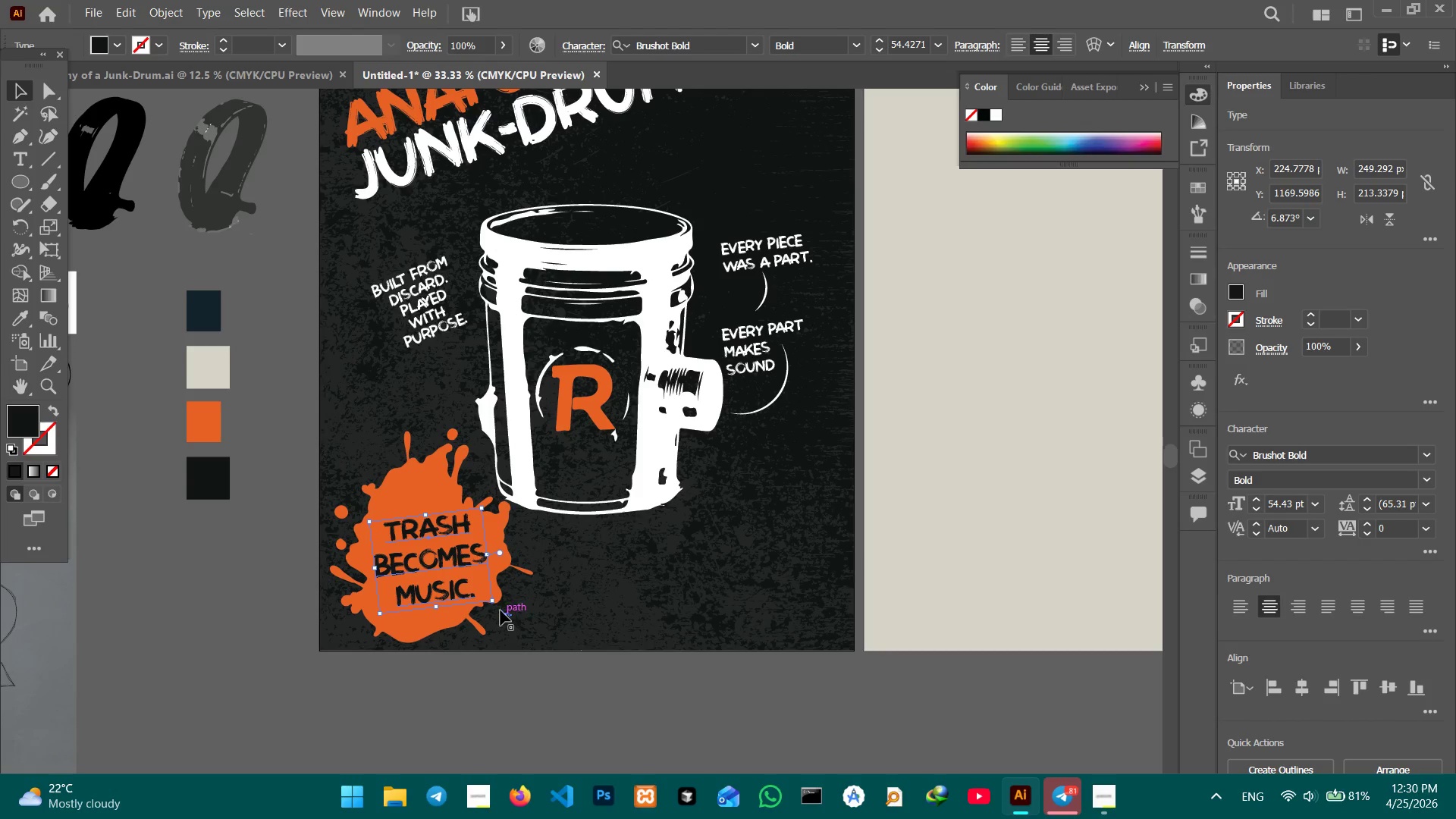 
left_click_drag(start_coordinate=[498, 609], to_coordinate=[499, 600])
 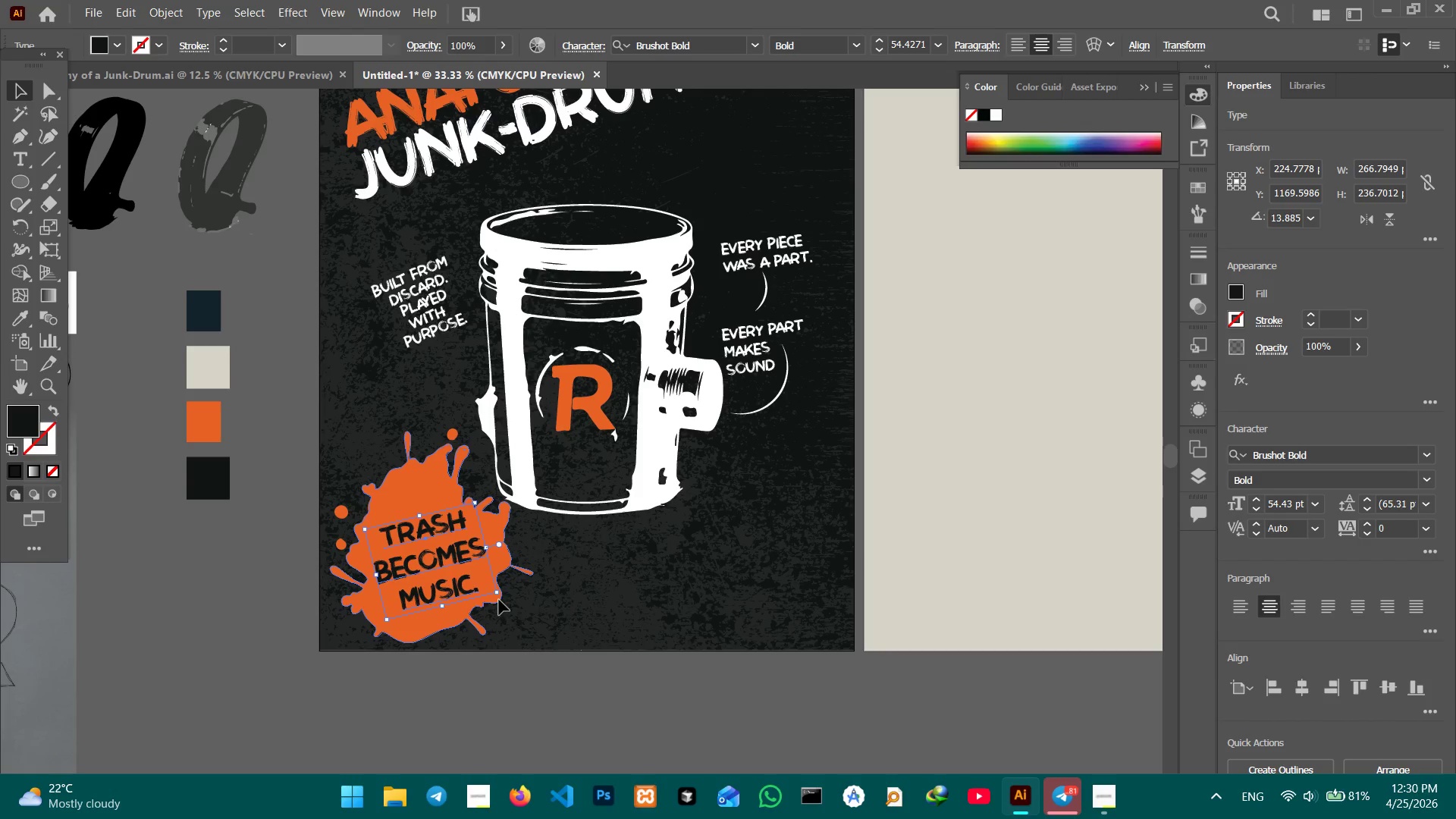 
hold_key(key=ControlLeft, duration=0.62)
 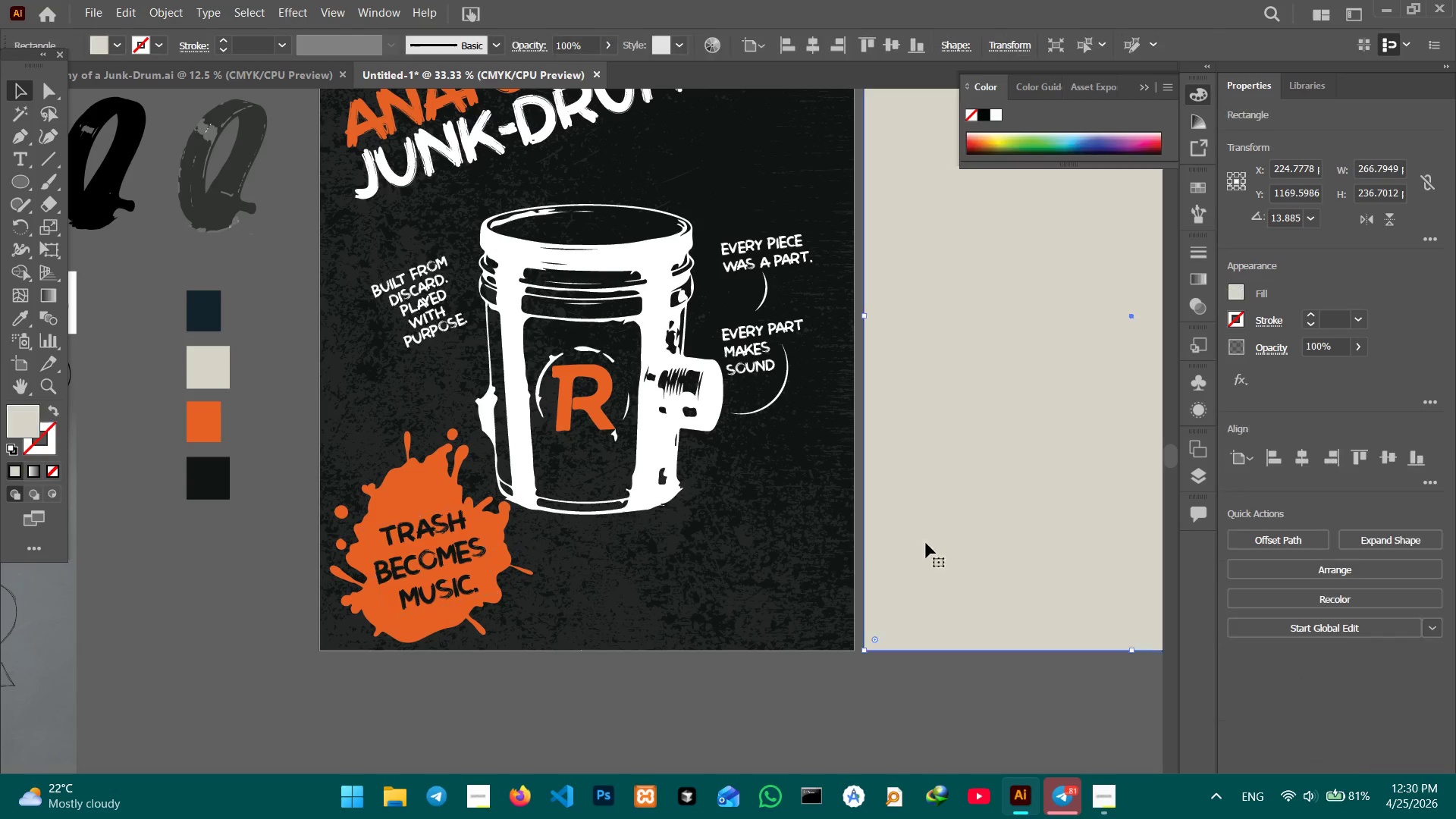 
key(Control+V)
 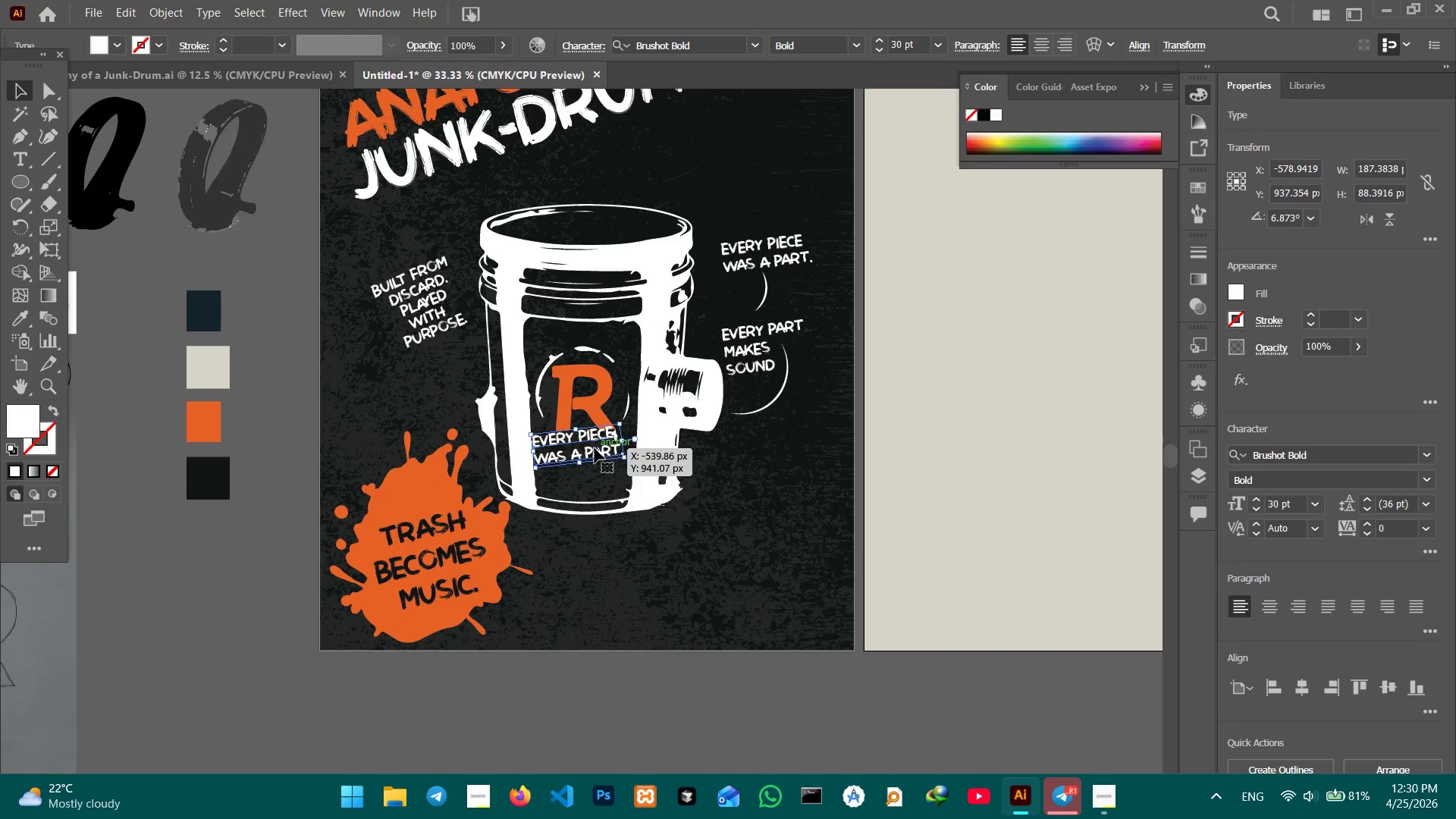 
left_click_drag(start_coordinate=[594, 449], to_coordinate=[745, 541])
 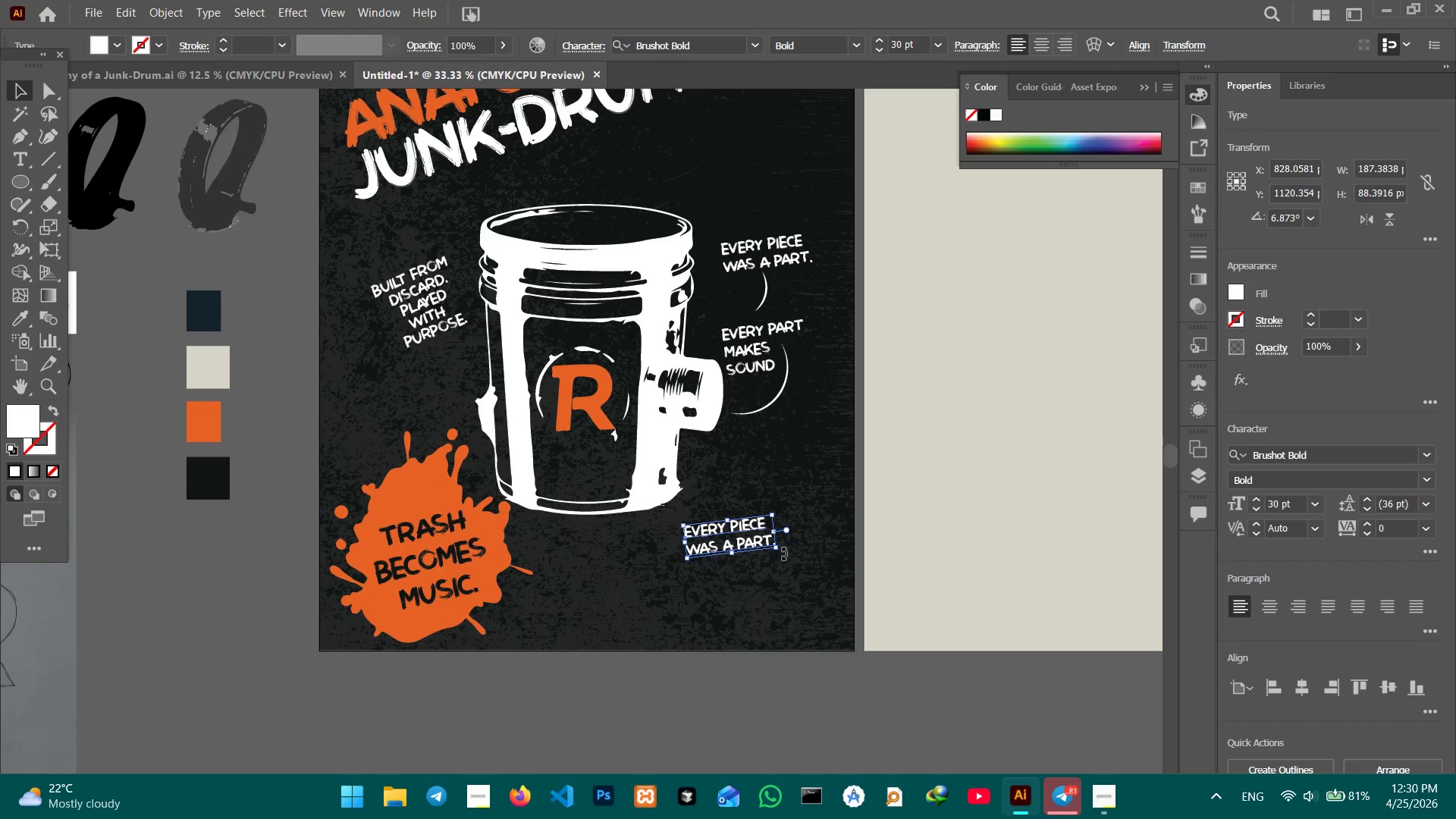 
left_click_drag(start_coordinate=[783, 554], to_coordinate=[783, 561])
 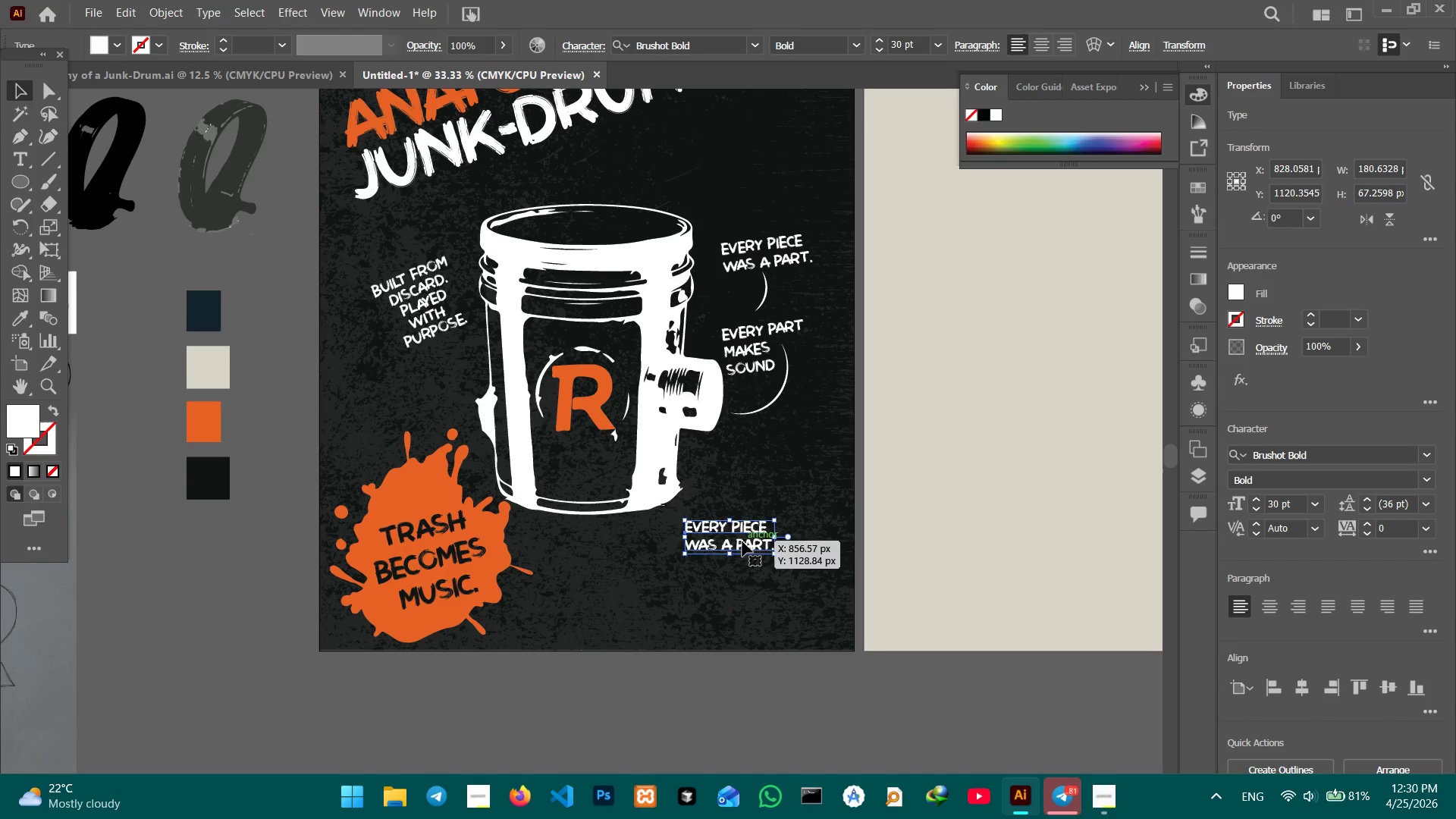 
hold_key(key=ShiftLeft, duration=0.78)
 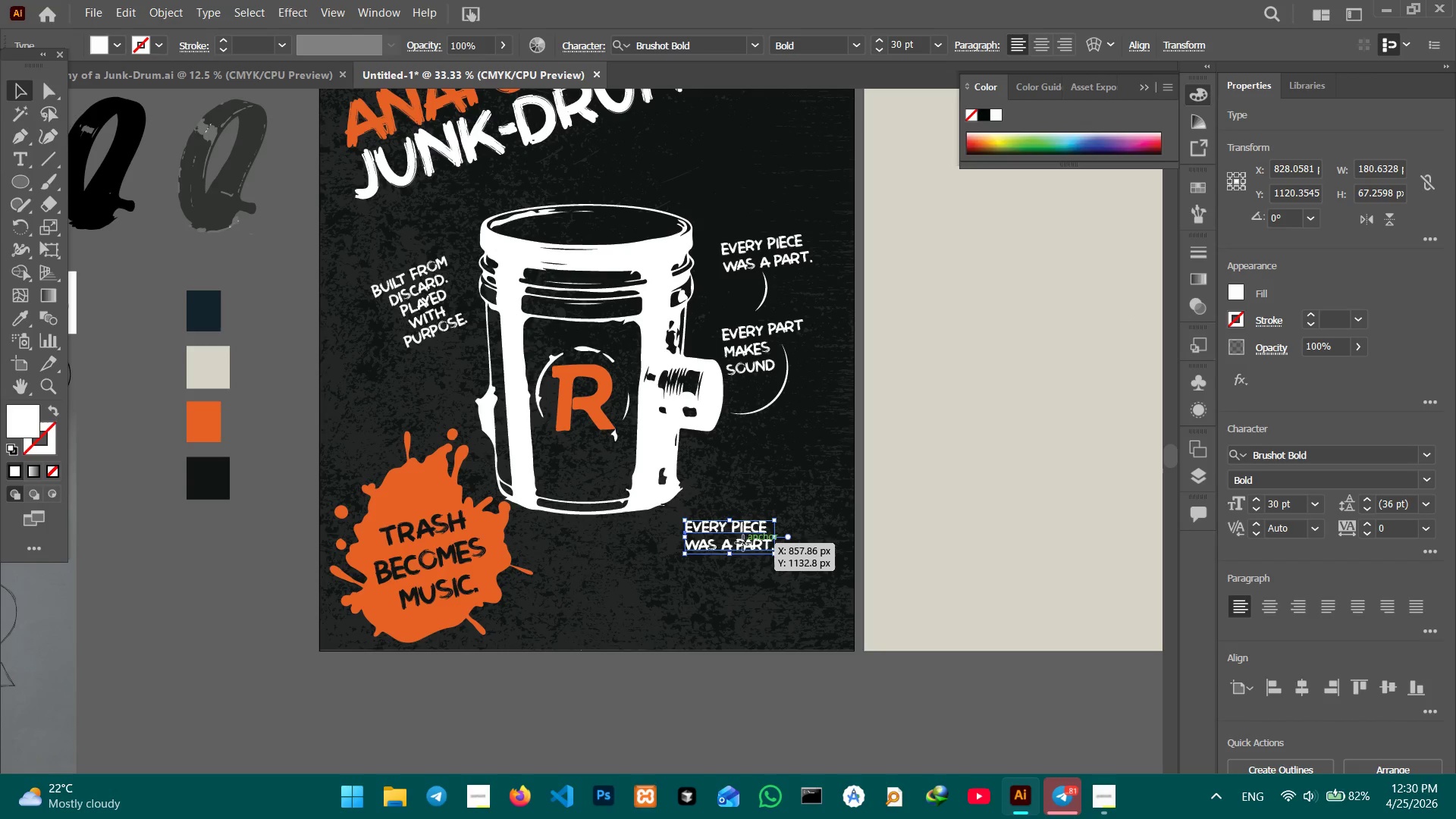 
double_click([743, 543])
 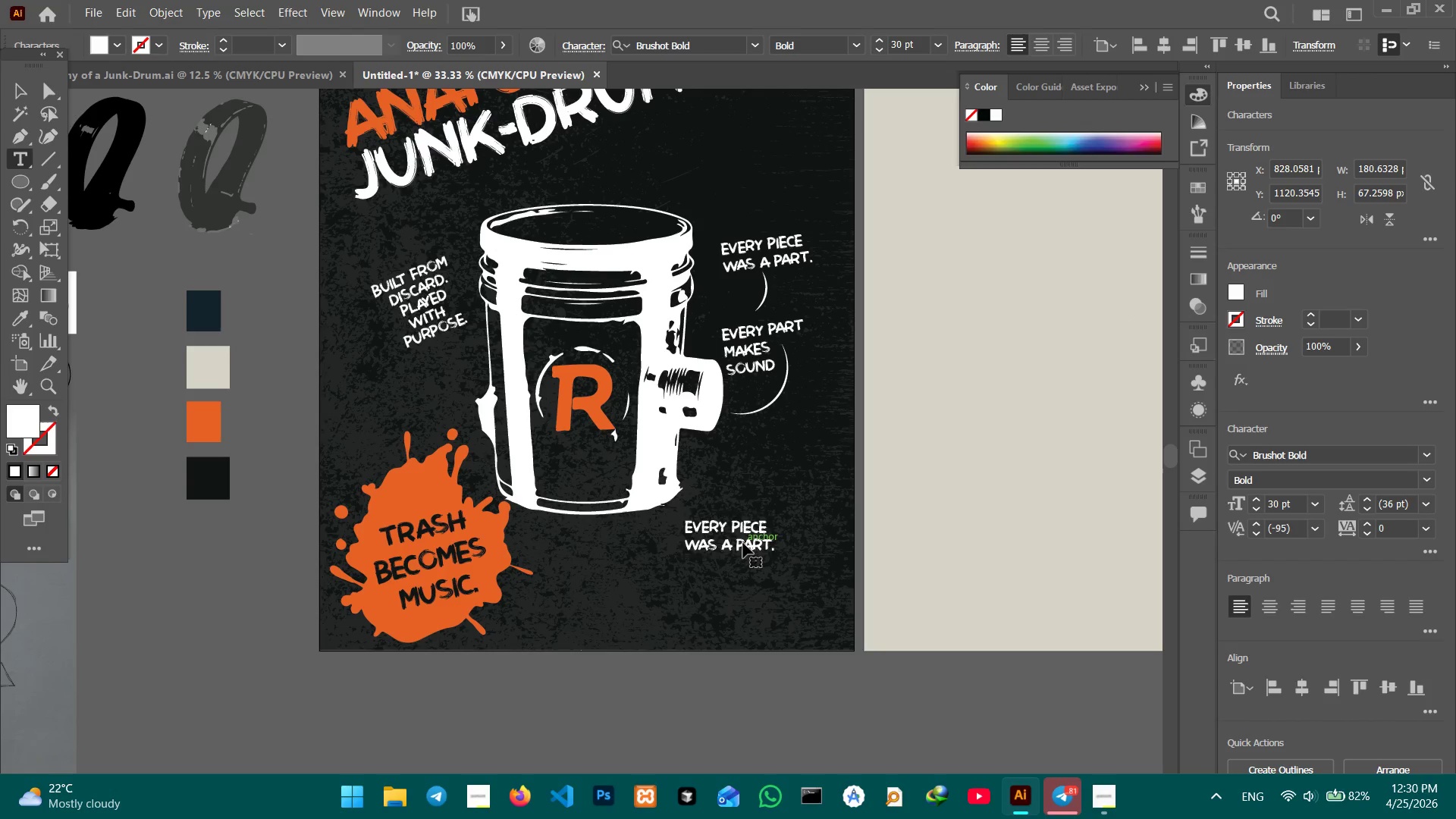 
triple_click([743, 543])
 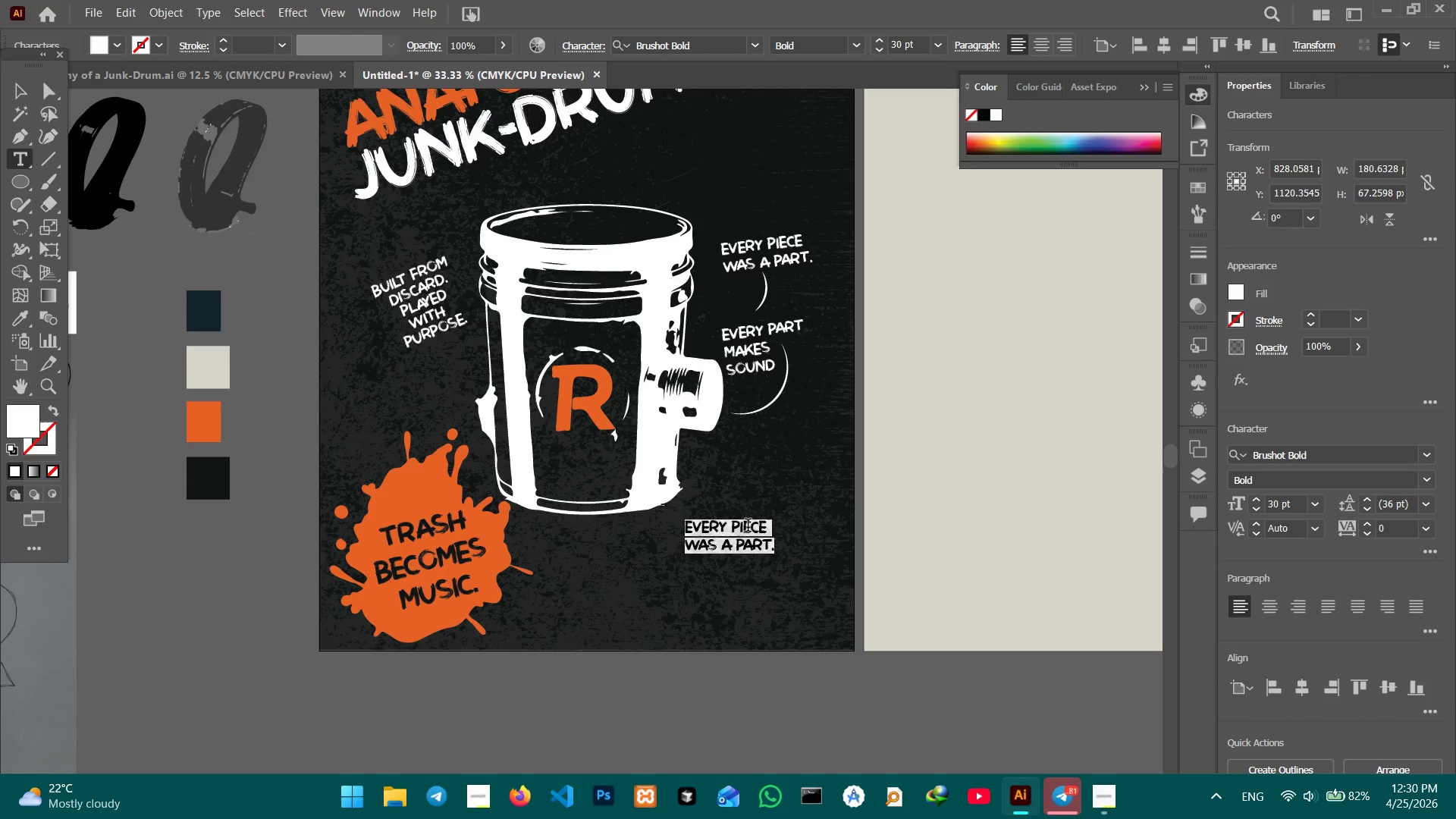 
type(BUILD IT )
 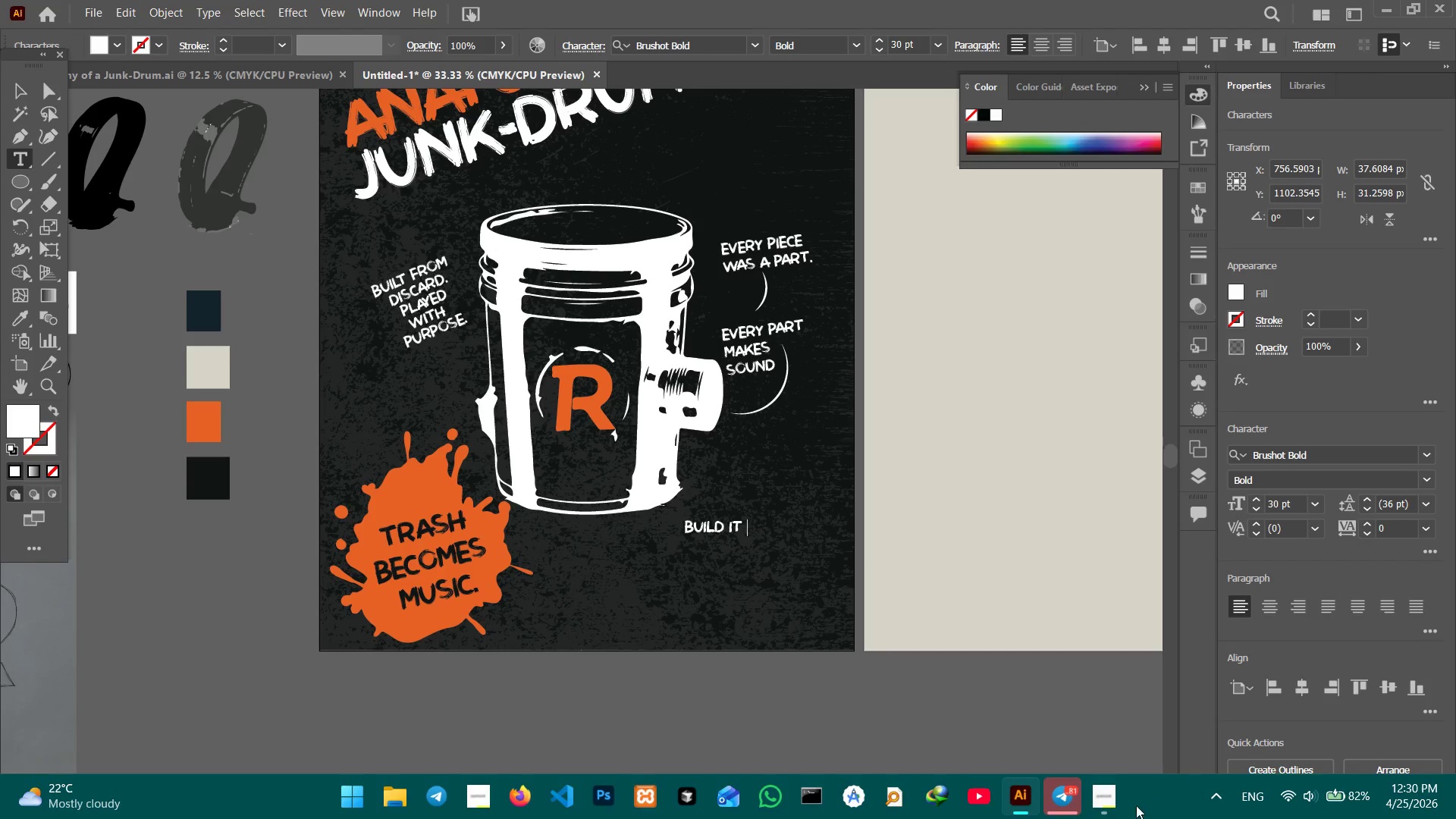 
left_click([1116, 806])